 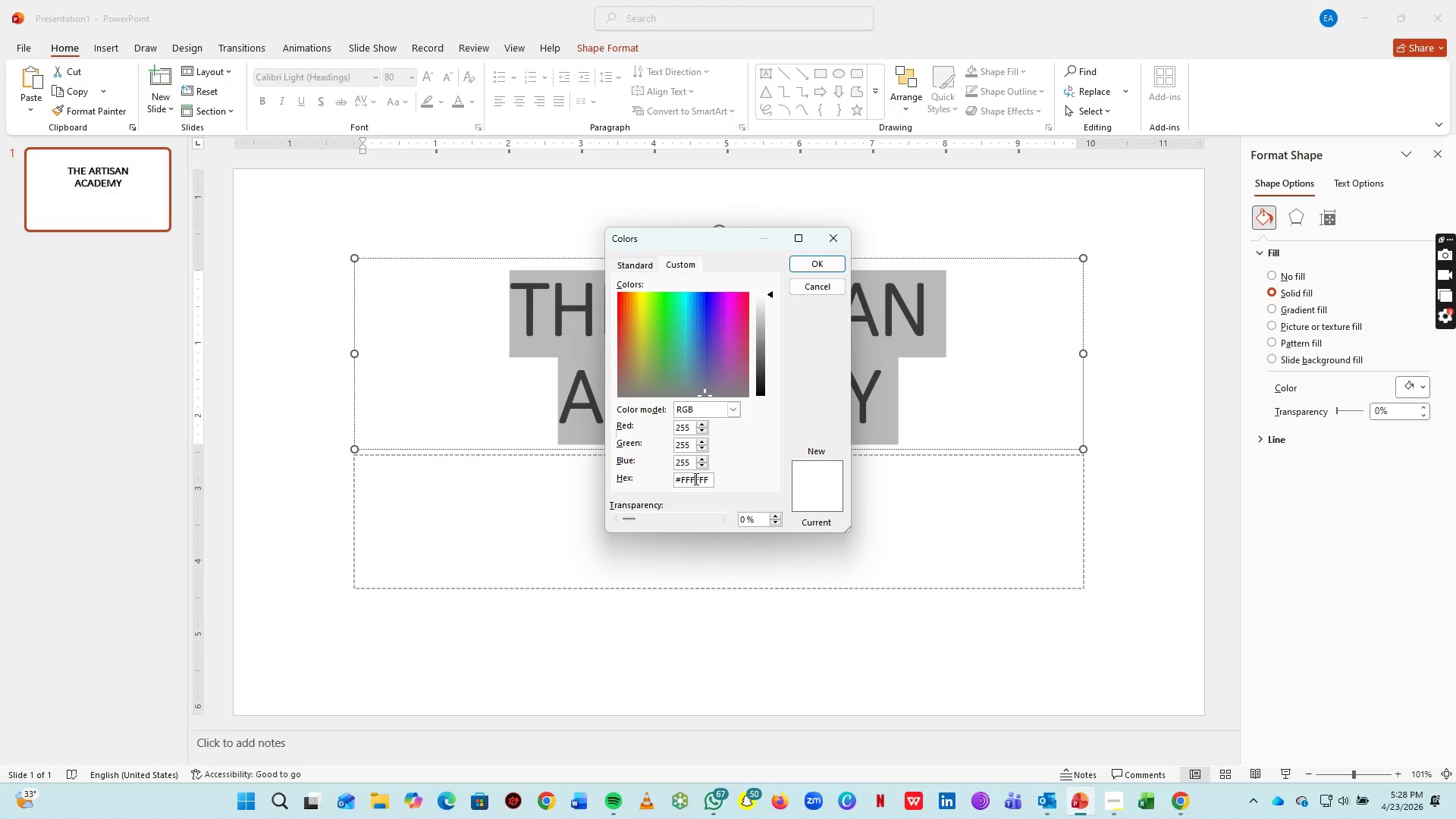 
key(Control+A)
 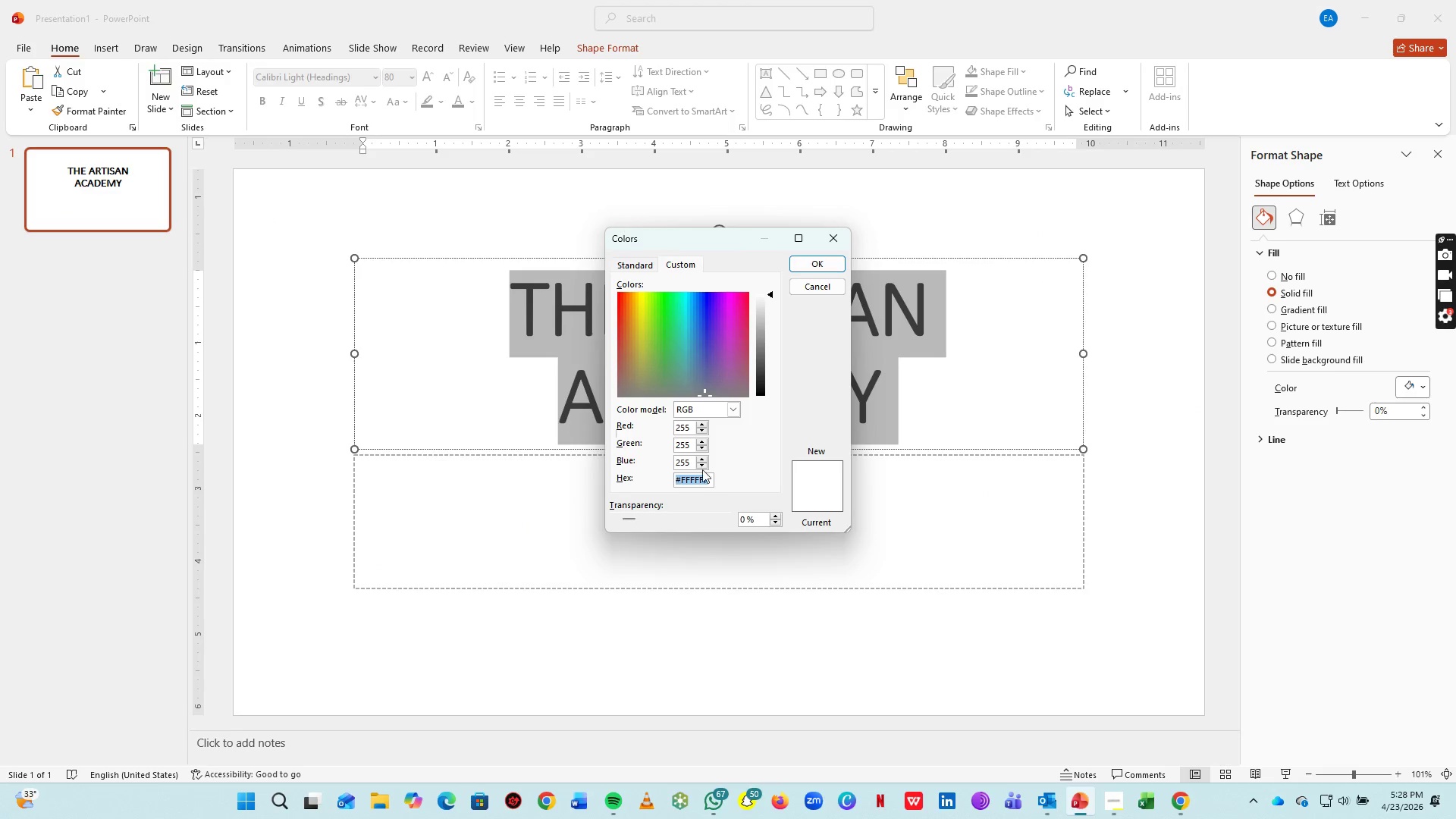 
key(Control+V)
 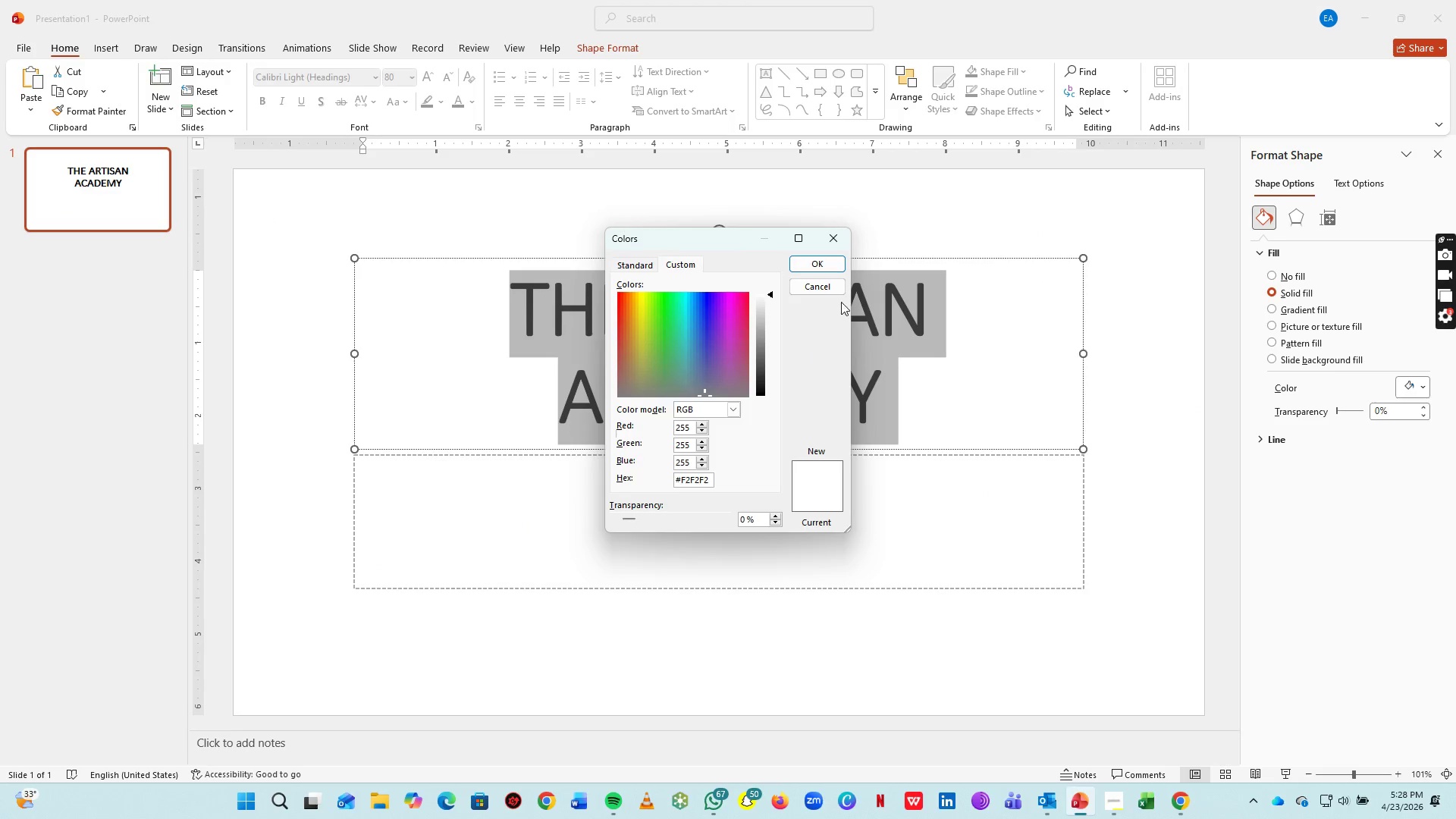 
left_click([826, 268])
 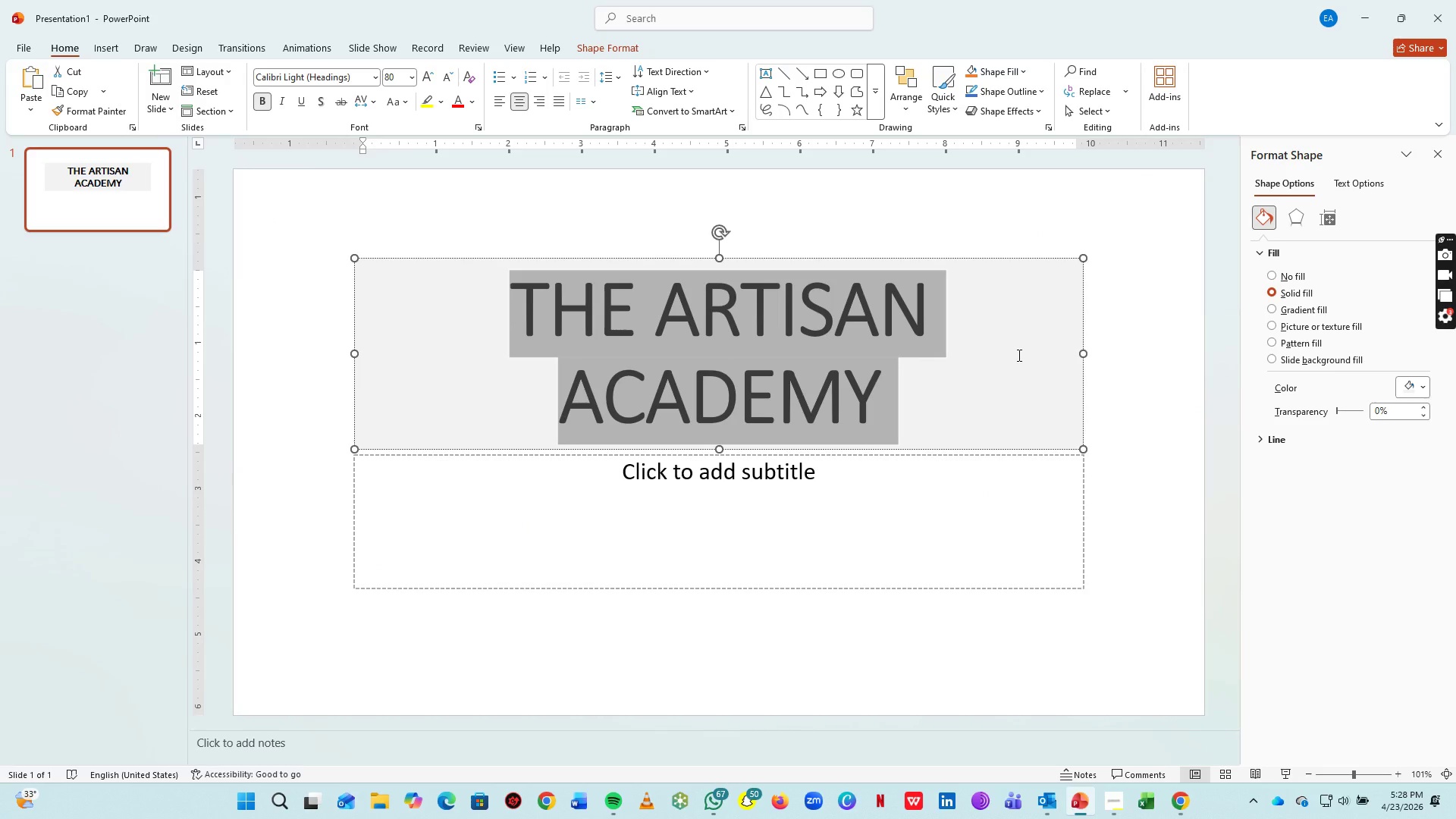 
key(Control+Z)
 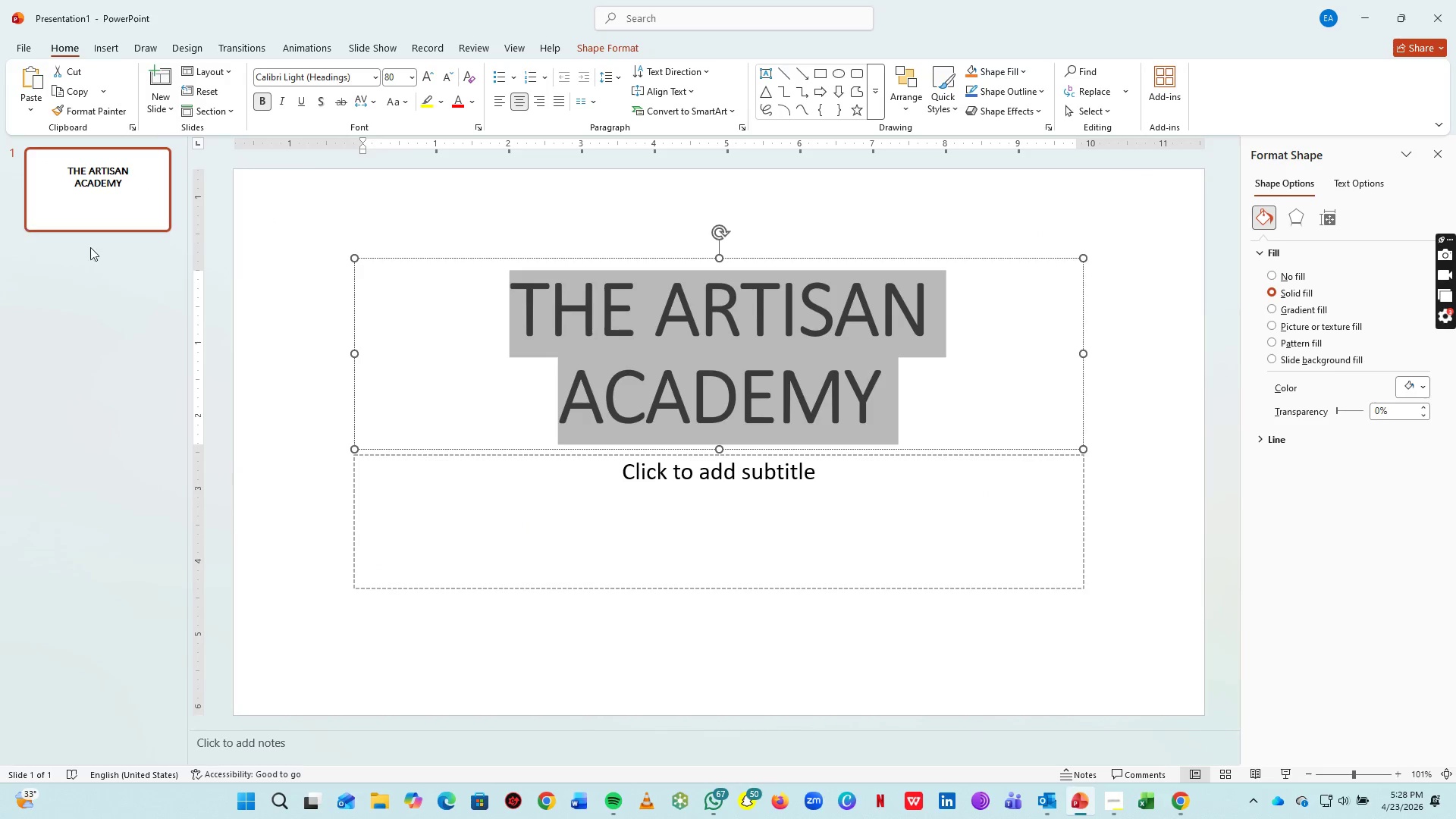 
mouse_move([110, 236])
 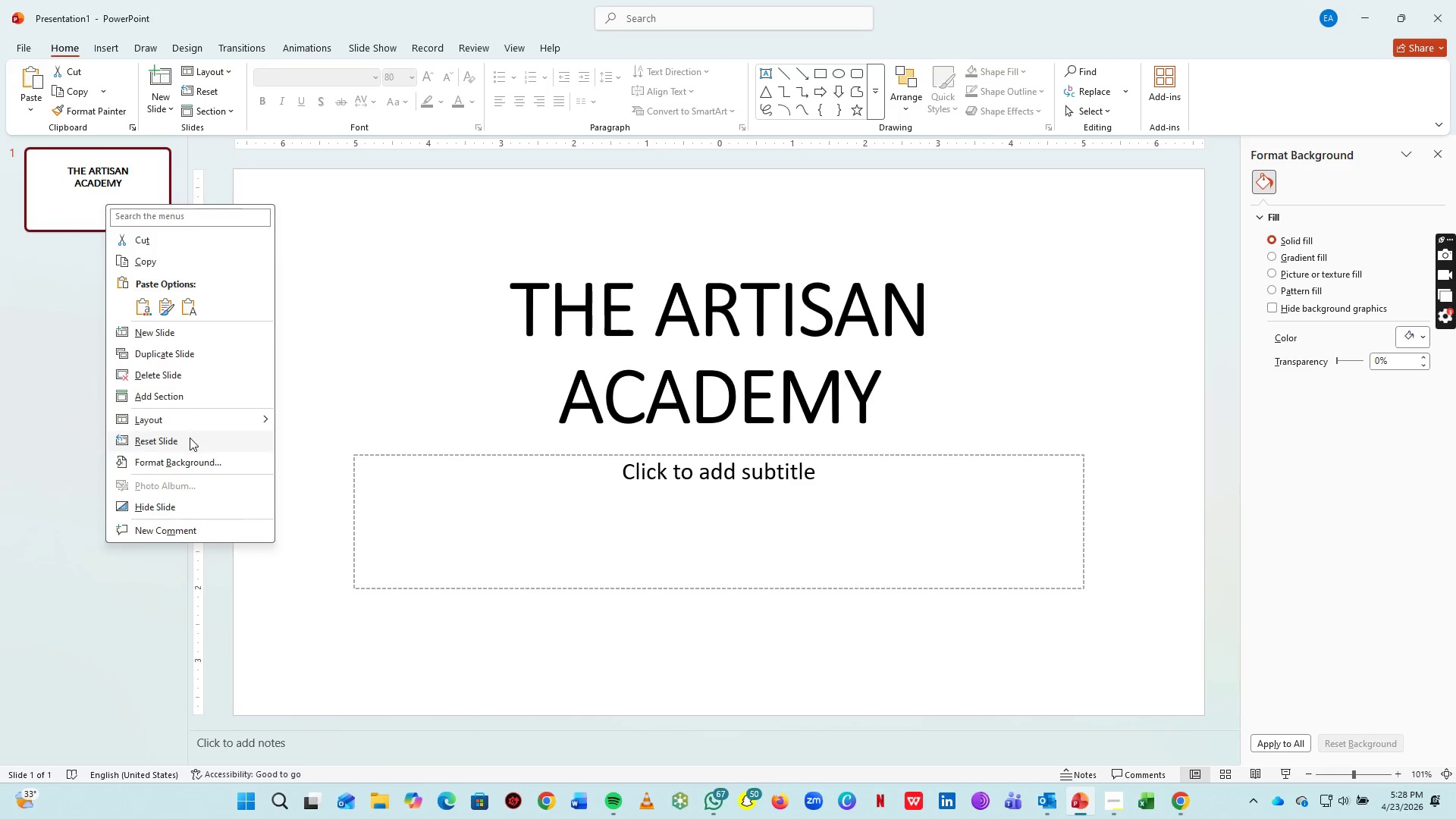 
left_click([192, 453])
 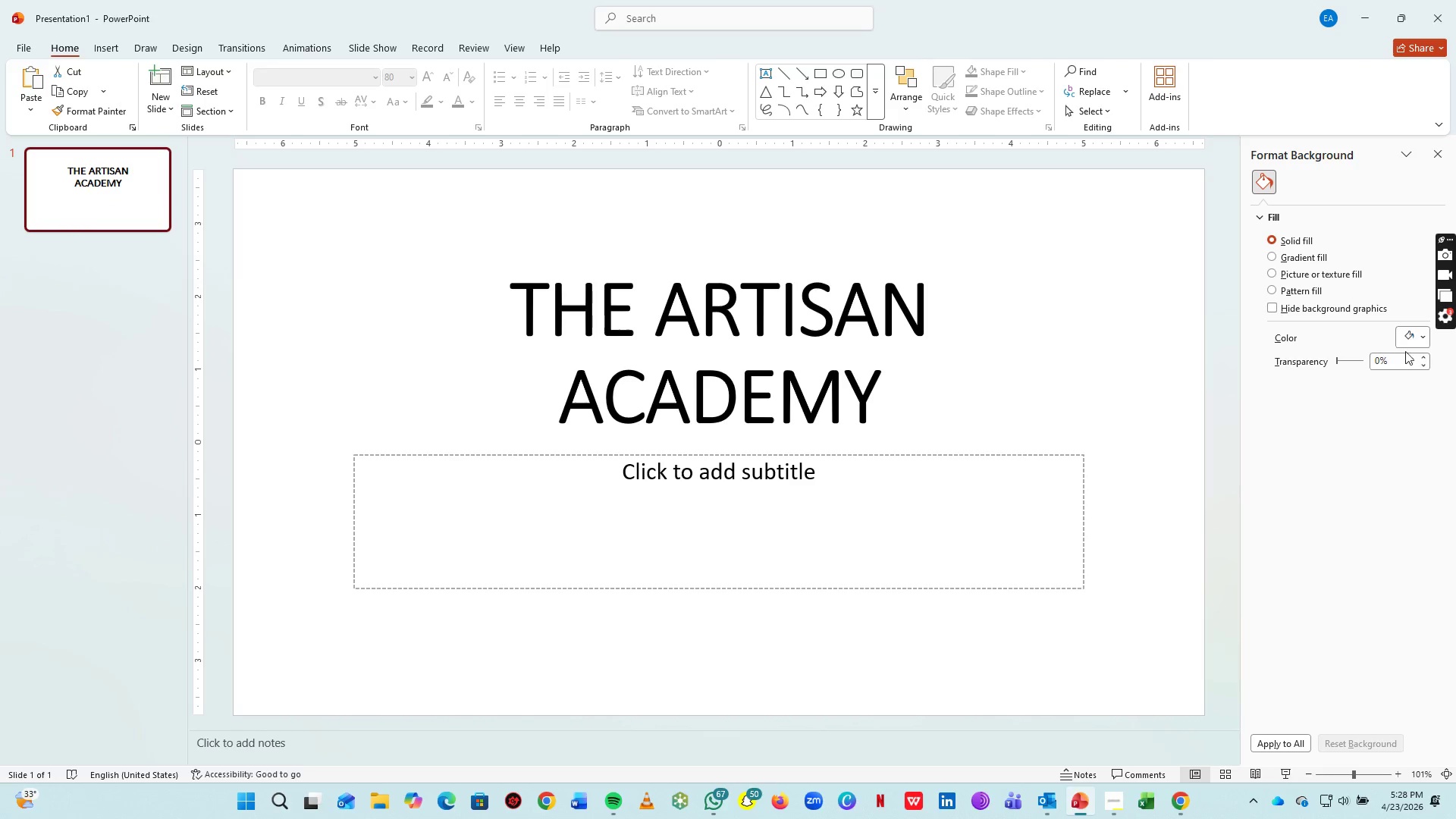 
left_click([1413, 337])
 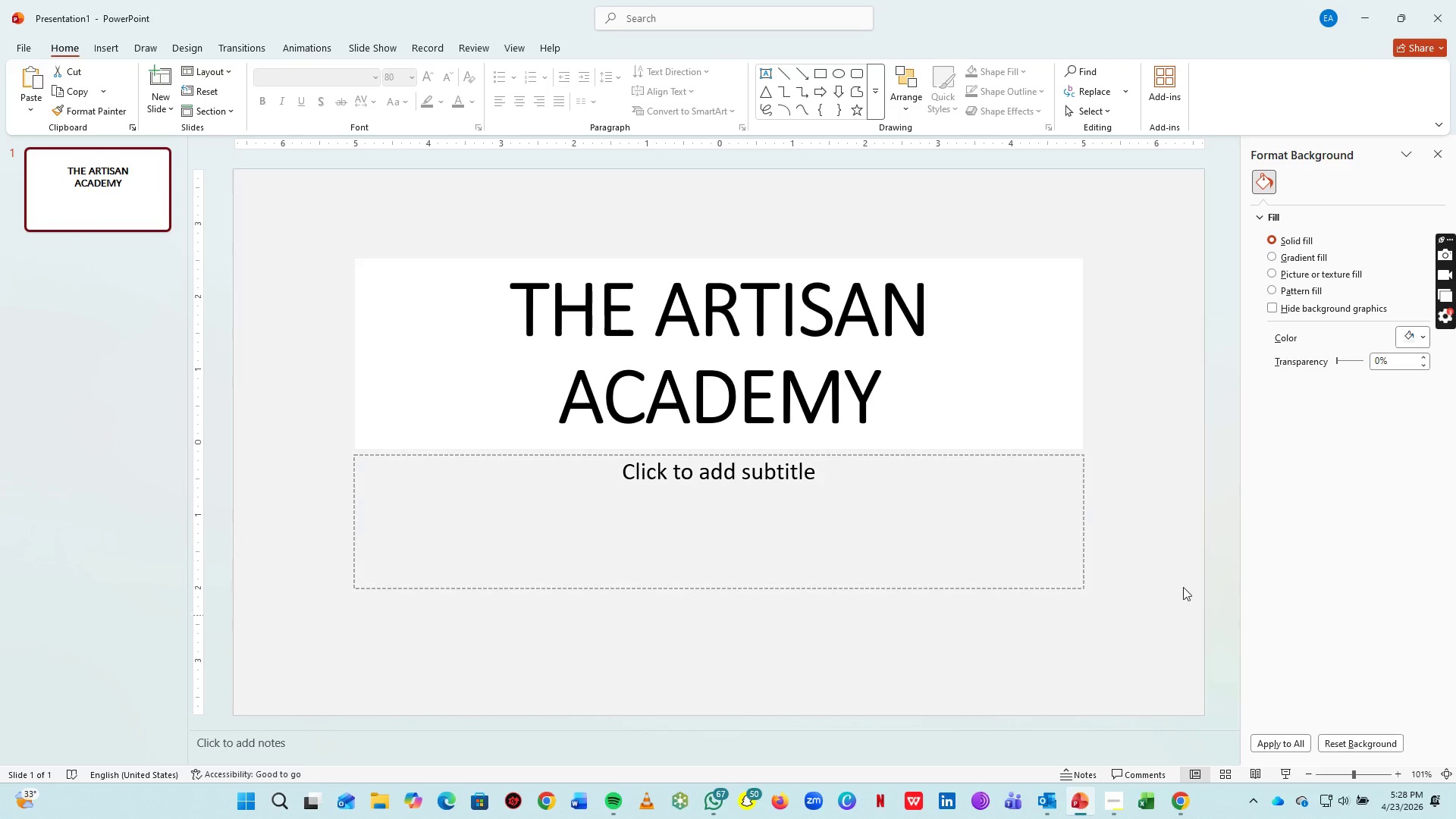 
left_click([1148, 407])
 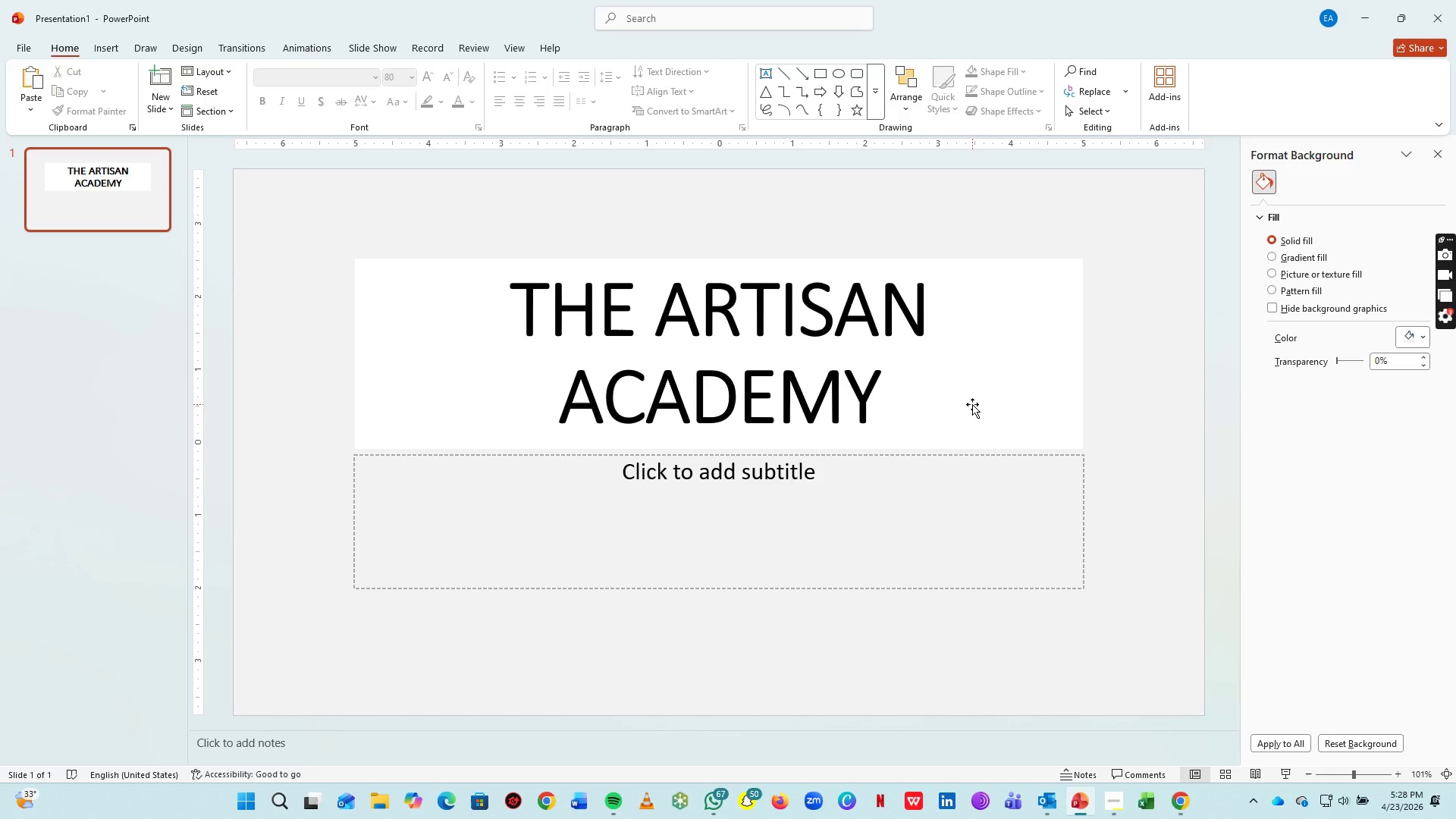 
left_click([816, 368])
 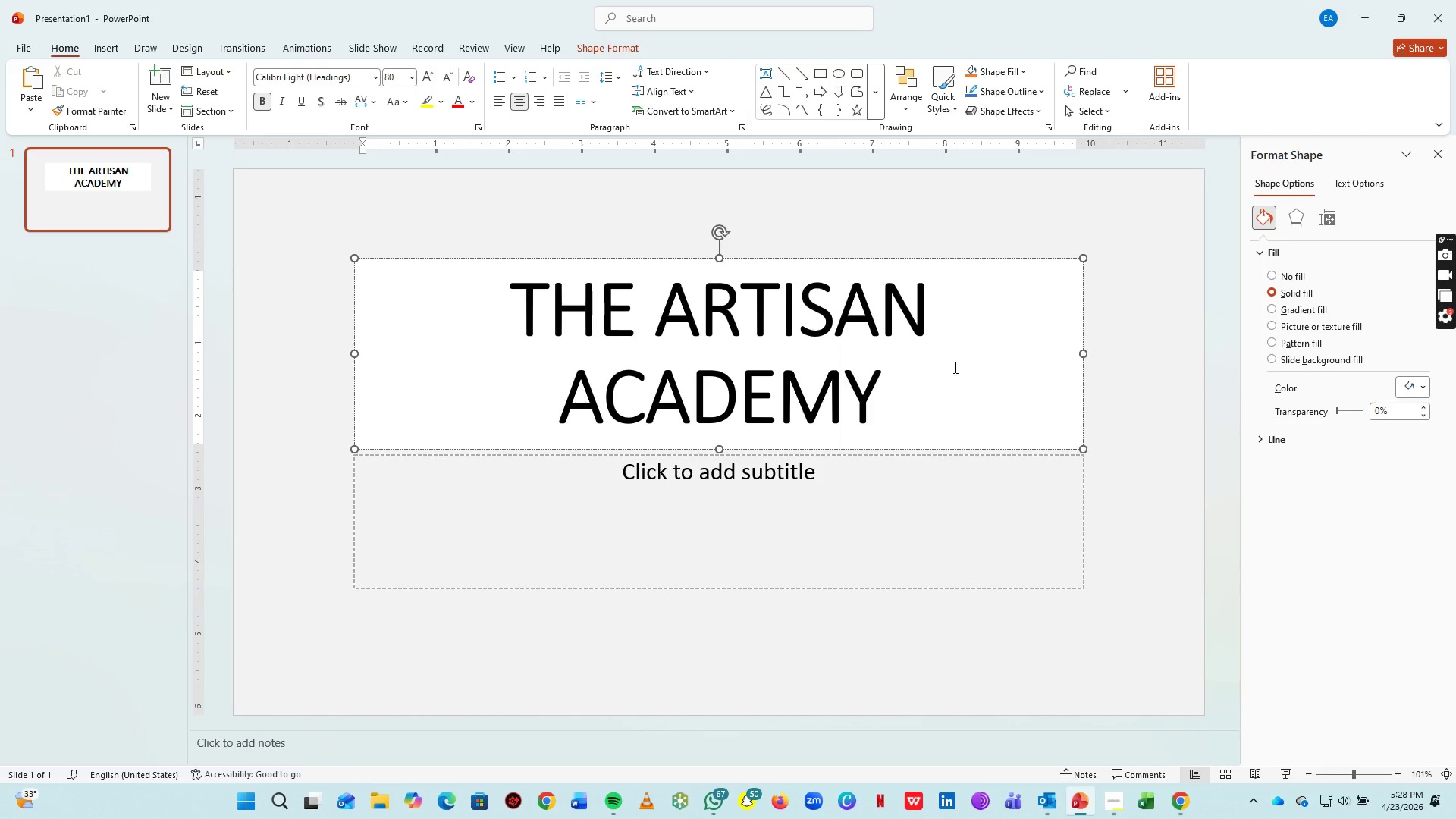 
key(Control+A)
 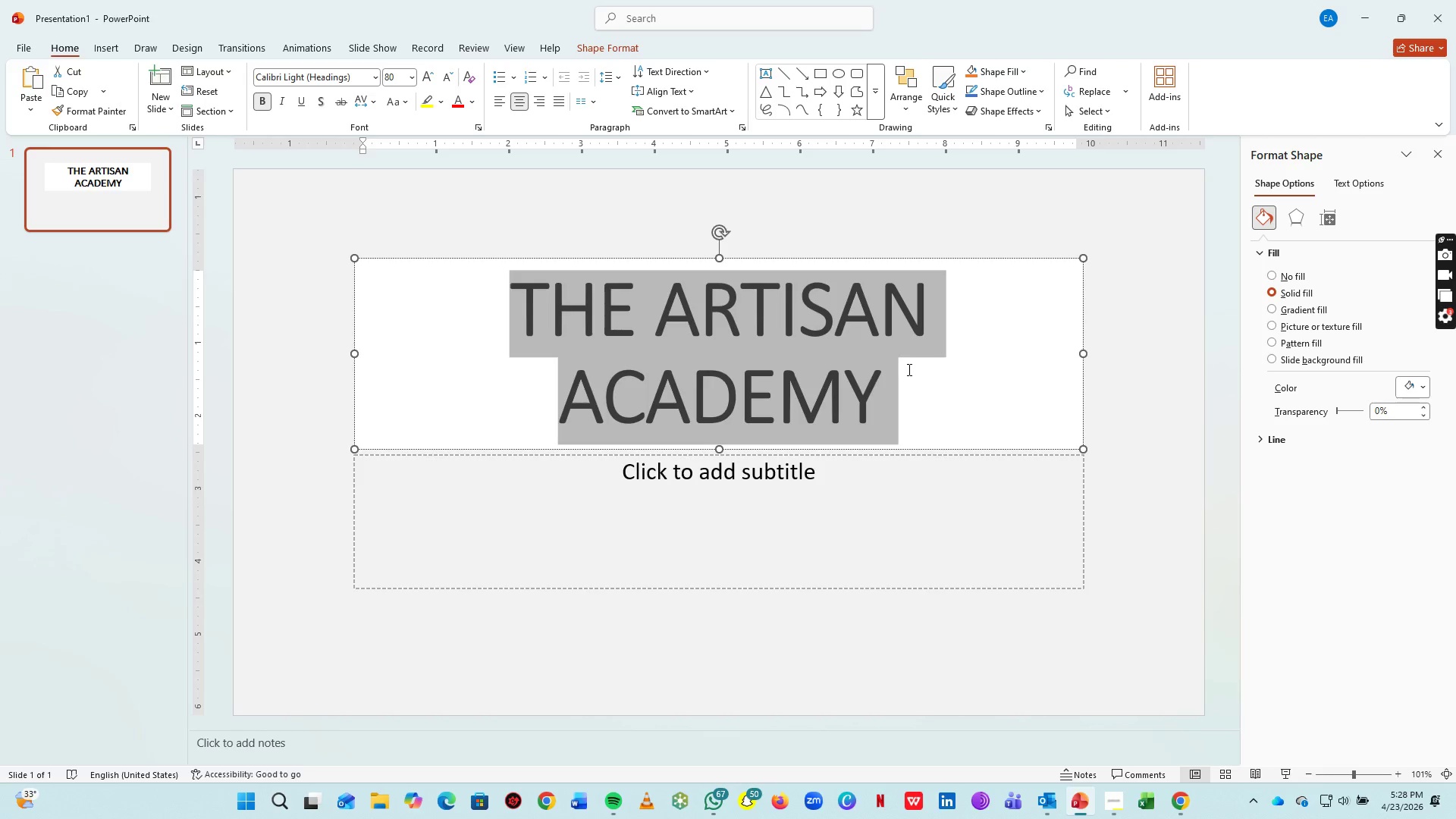 
key(Control+X)
 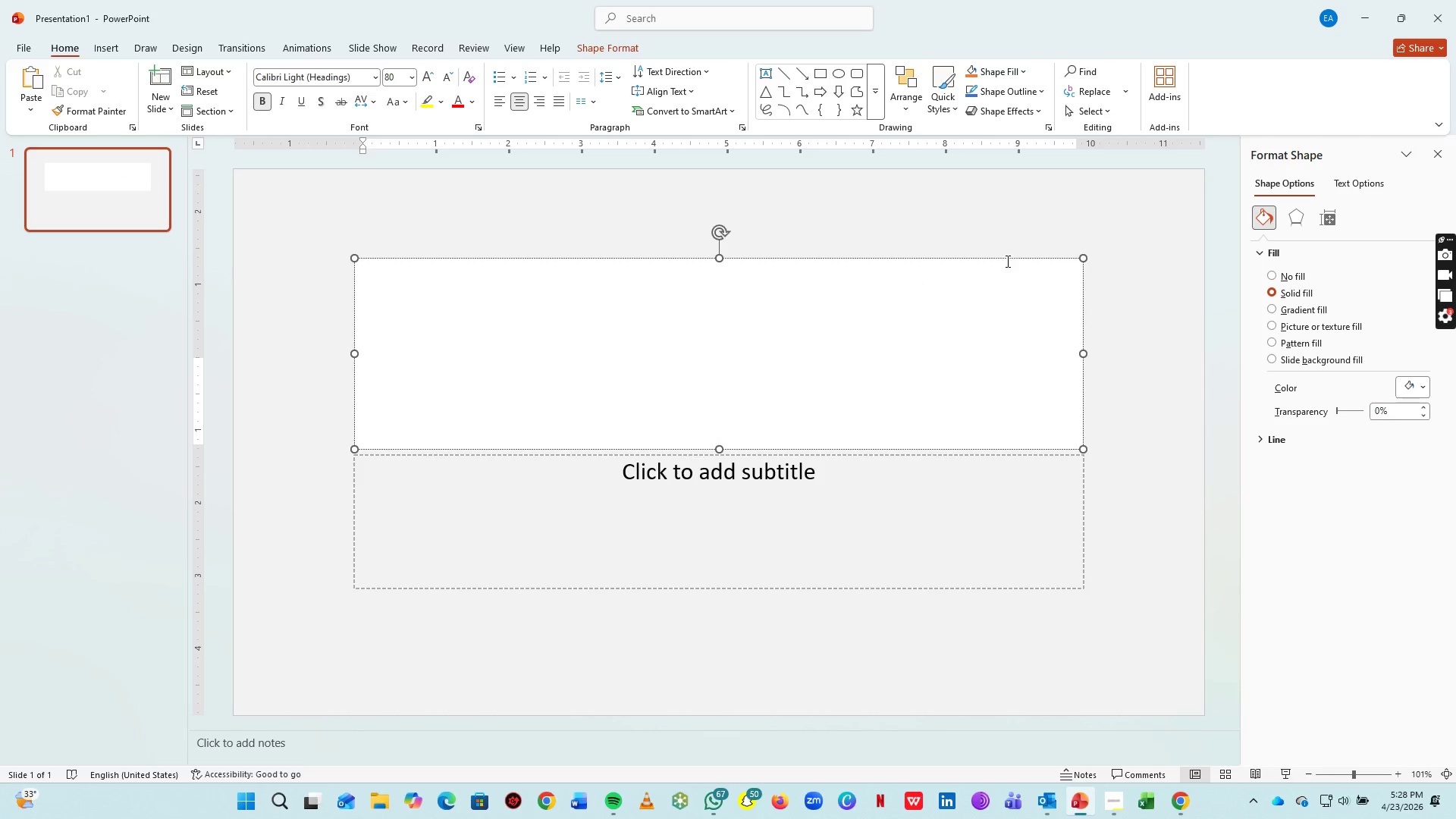 
left_click([1007, 256])
 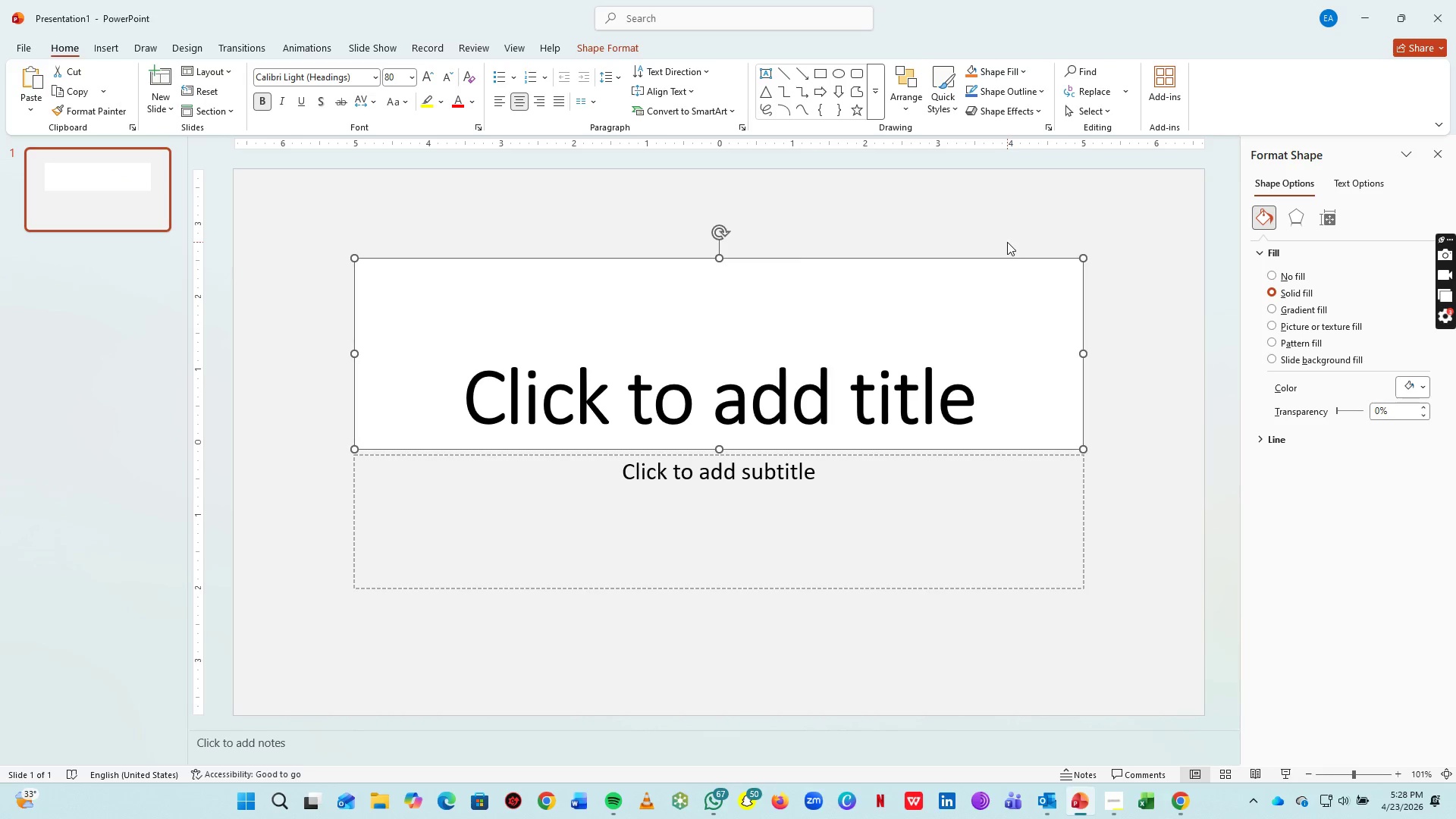 
key(Delete)
 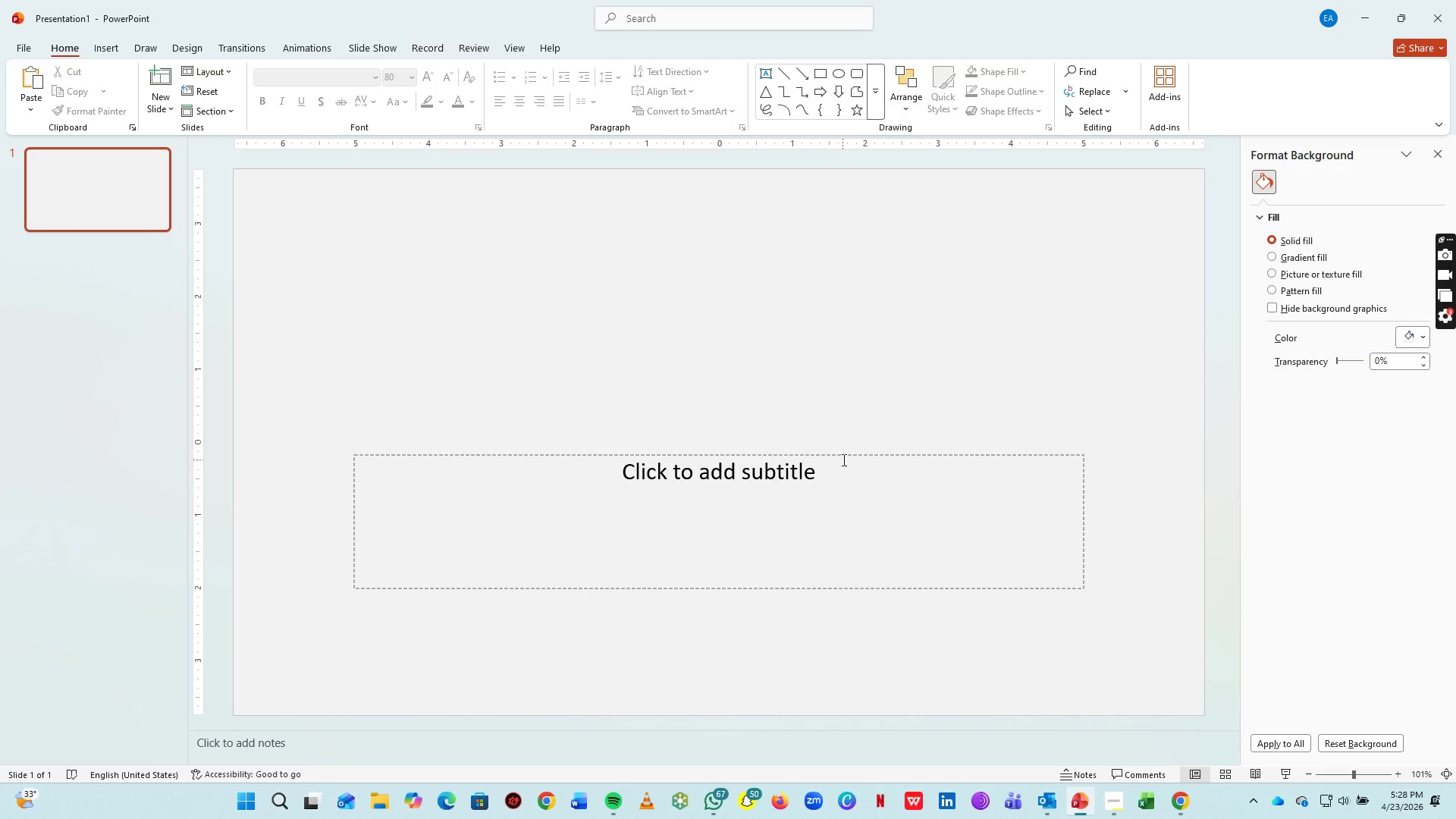 
left_click([841, 453])
 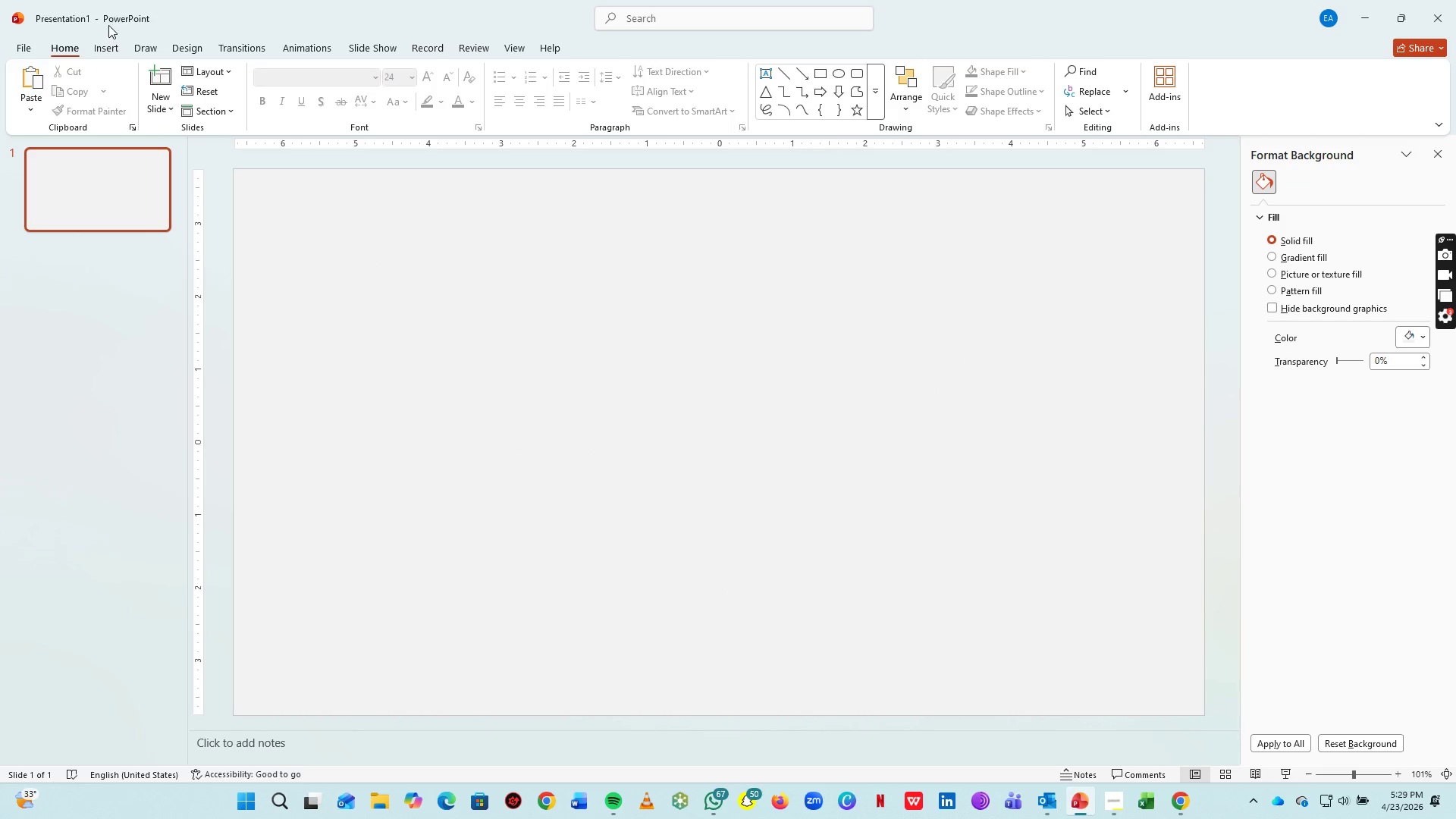 
left_click([95, 49])
 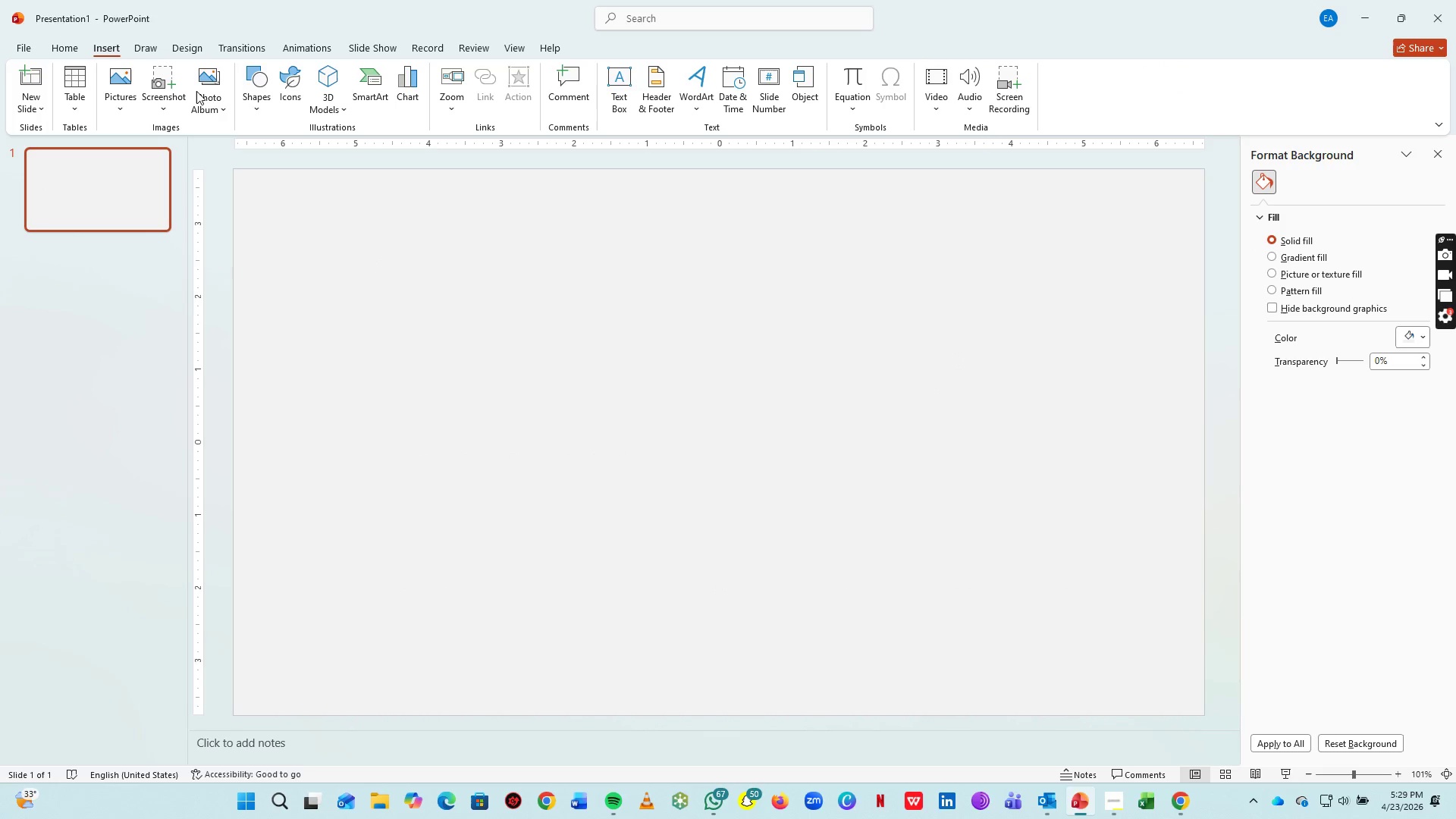 
left_click([256, 82])
 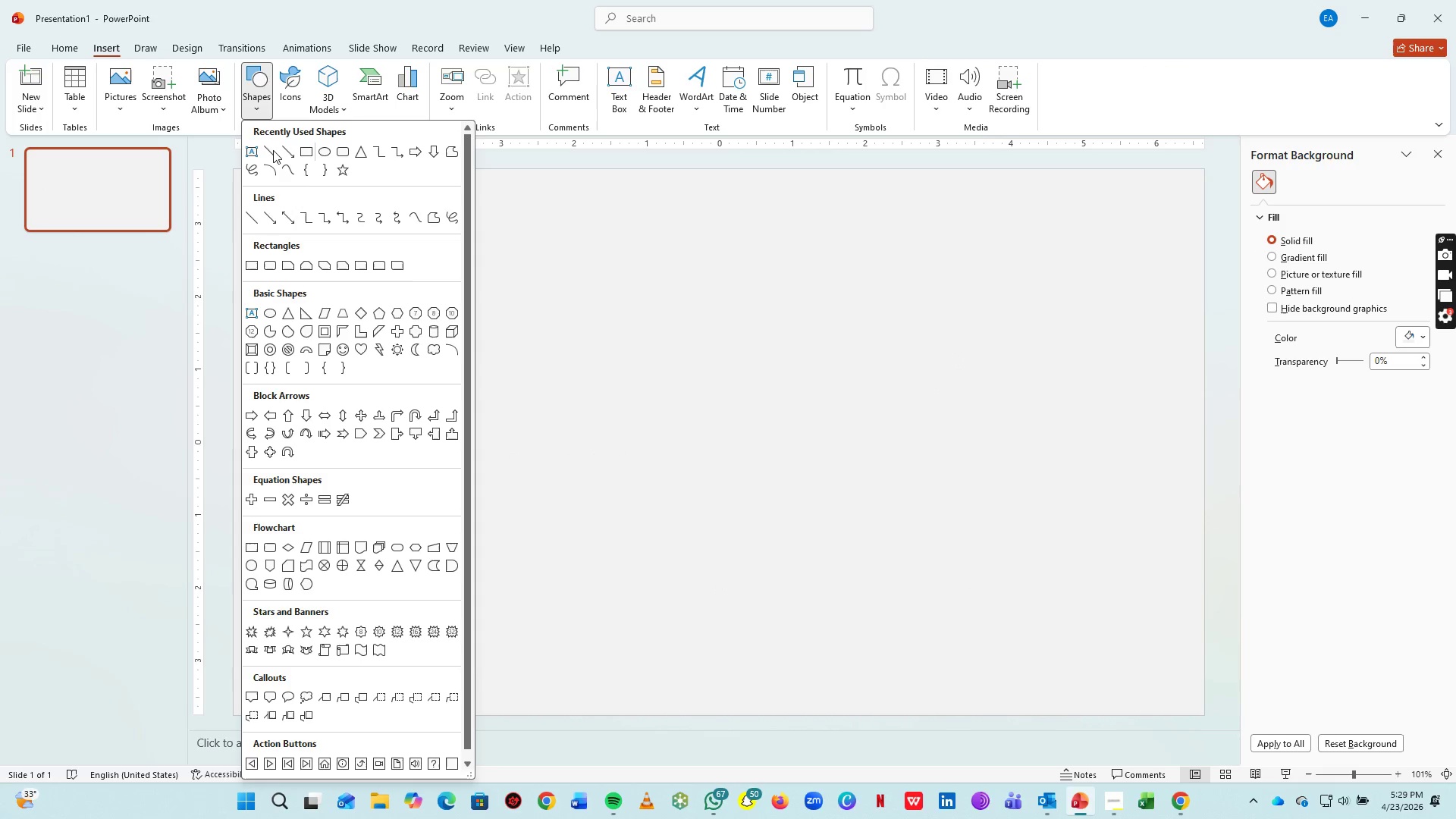 
left_click([251, 148])
 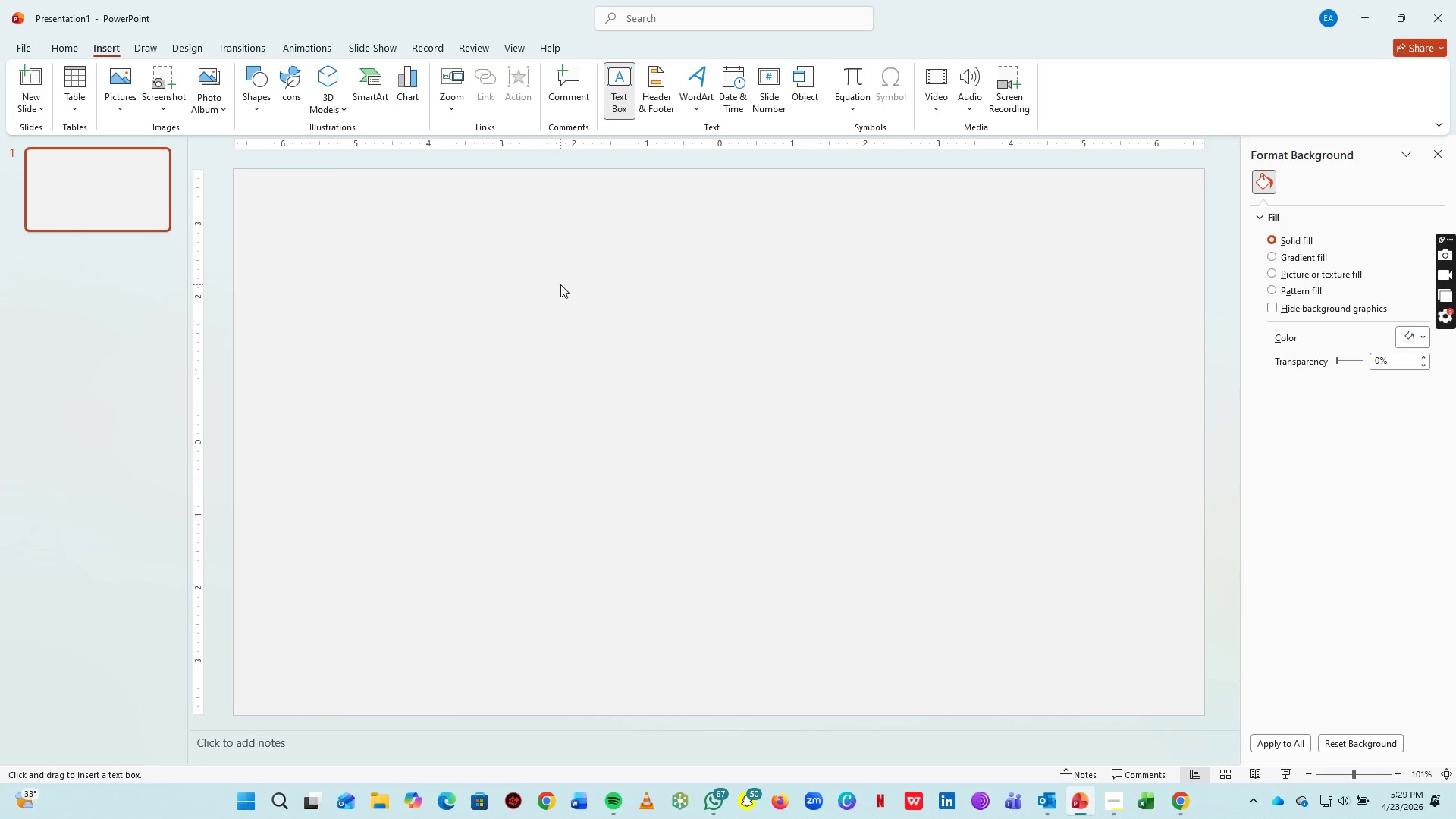 
left_click_drag(start_coordinate=[560, 284], to_coordinate=[921, 494])
 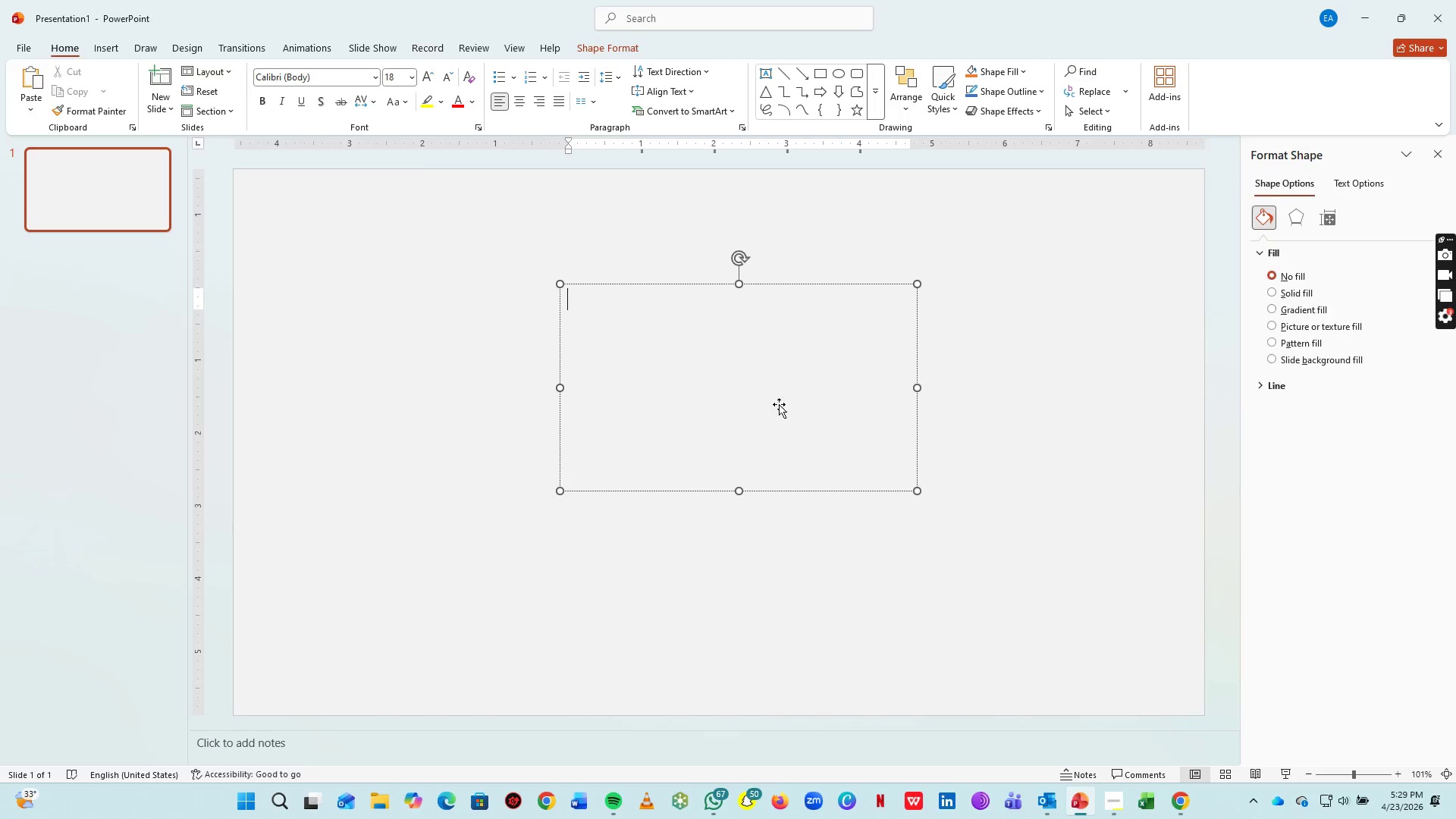 
key(Control+V)
 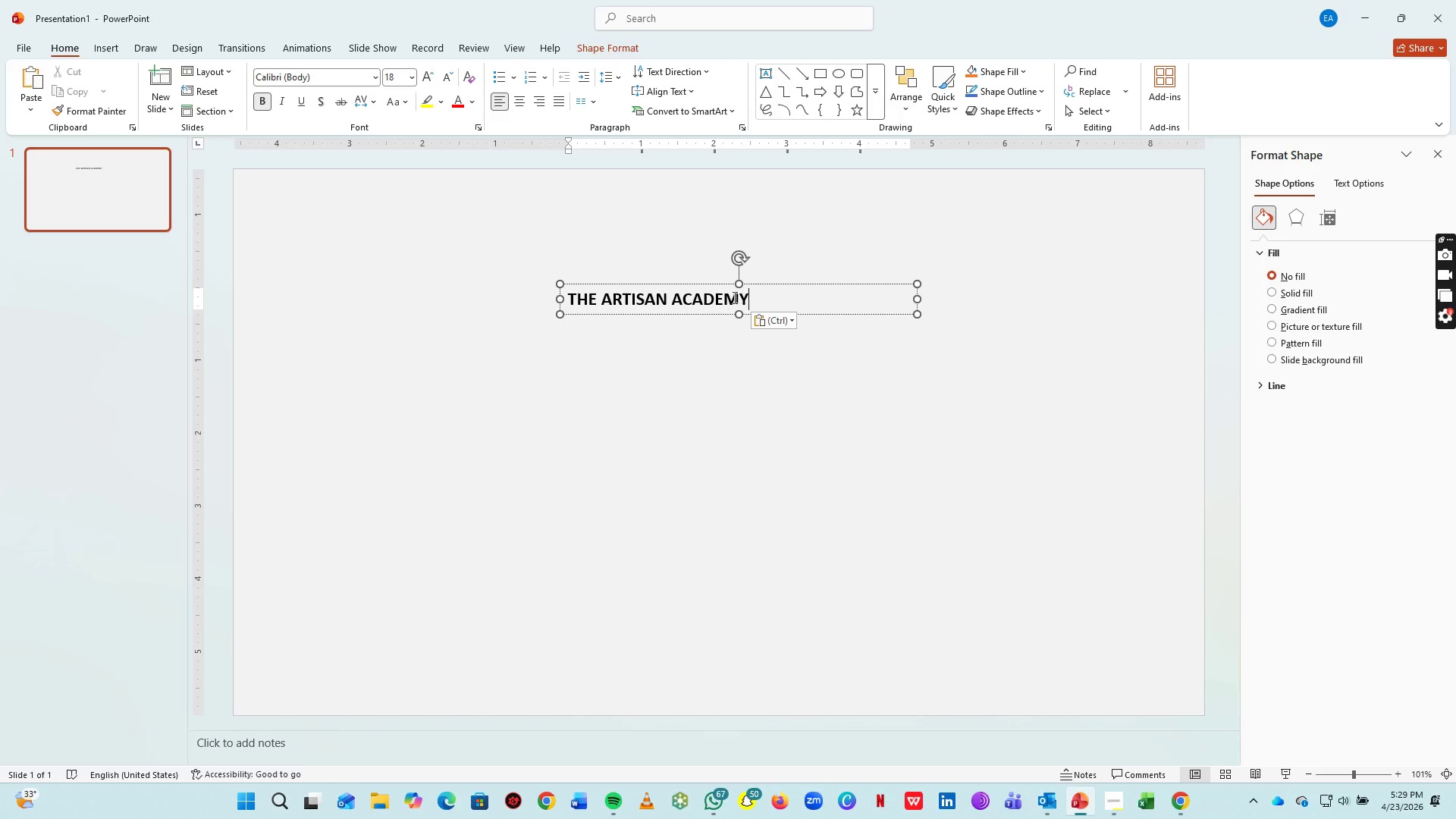 
left_click([733, 297])
 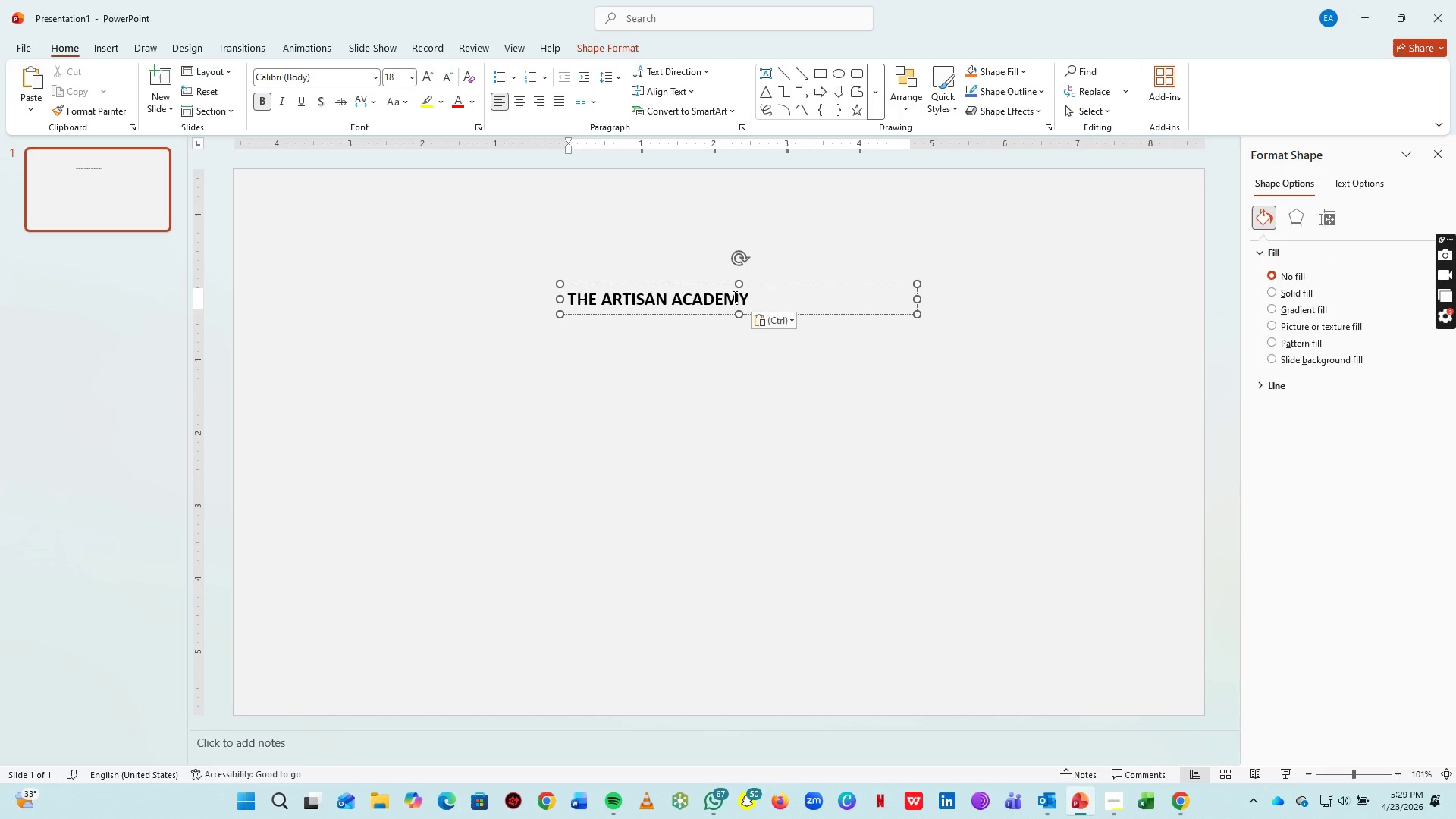 
key(Control+ControlLeft)
 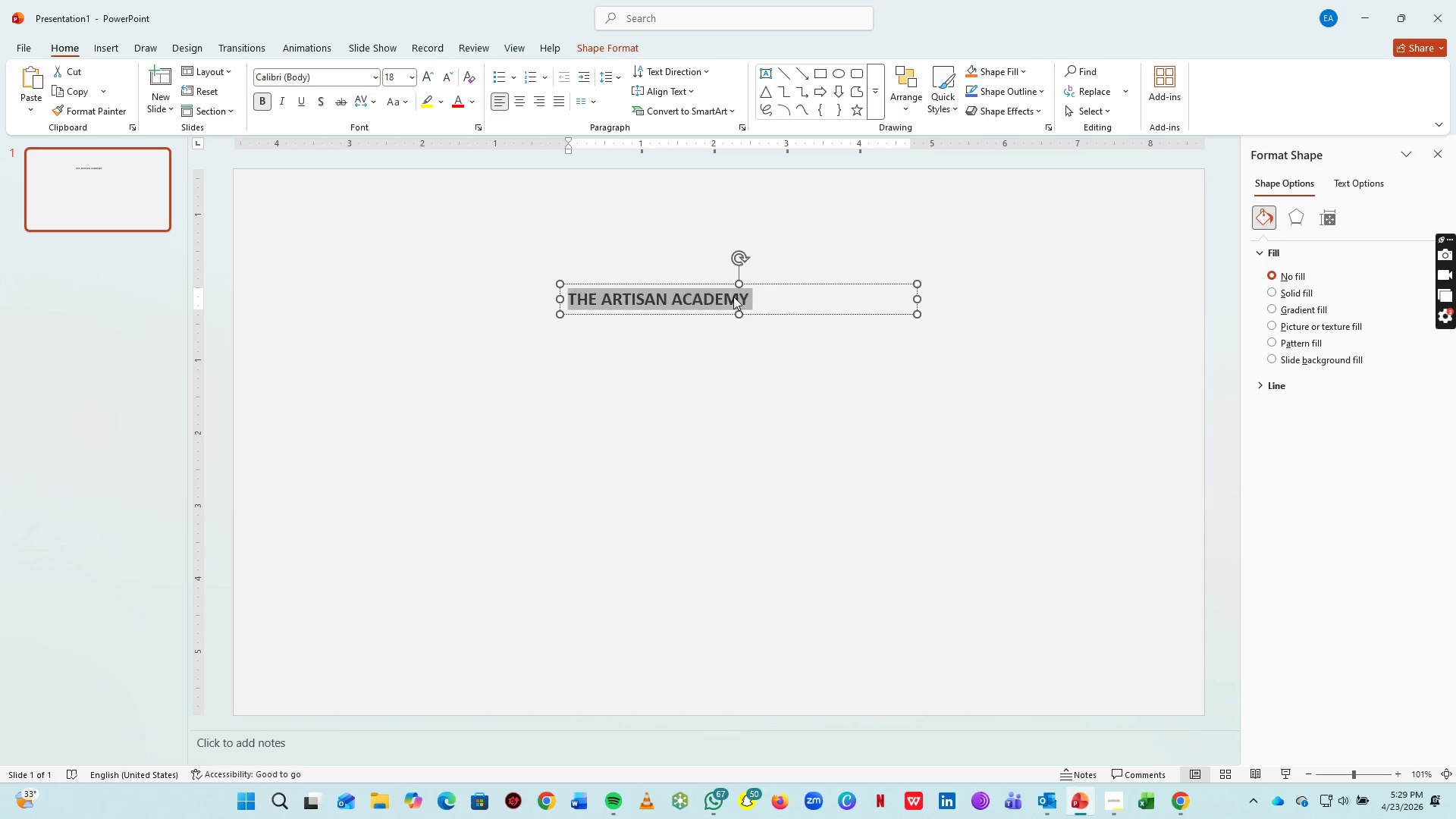 
key(Control+A)
 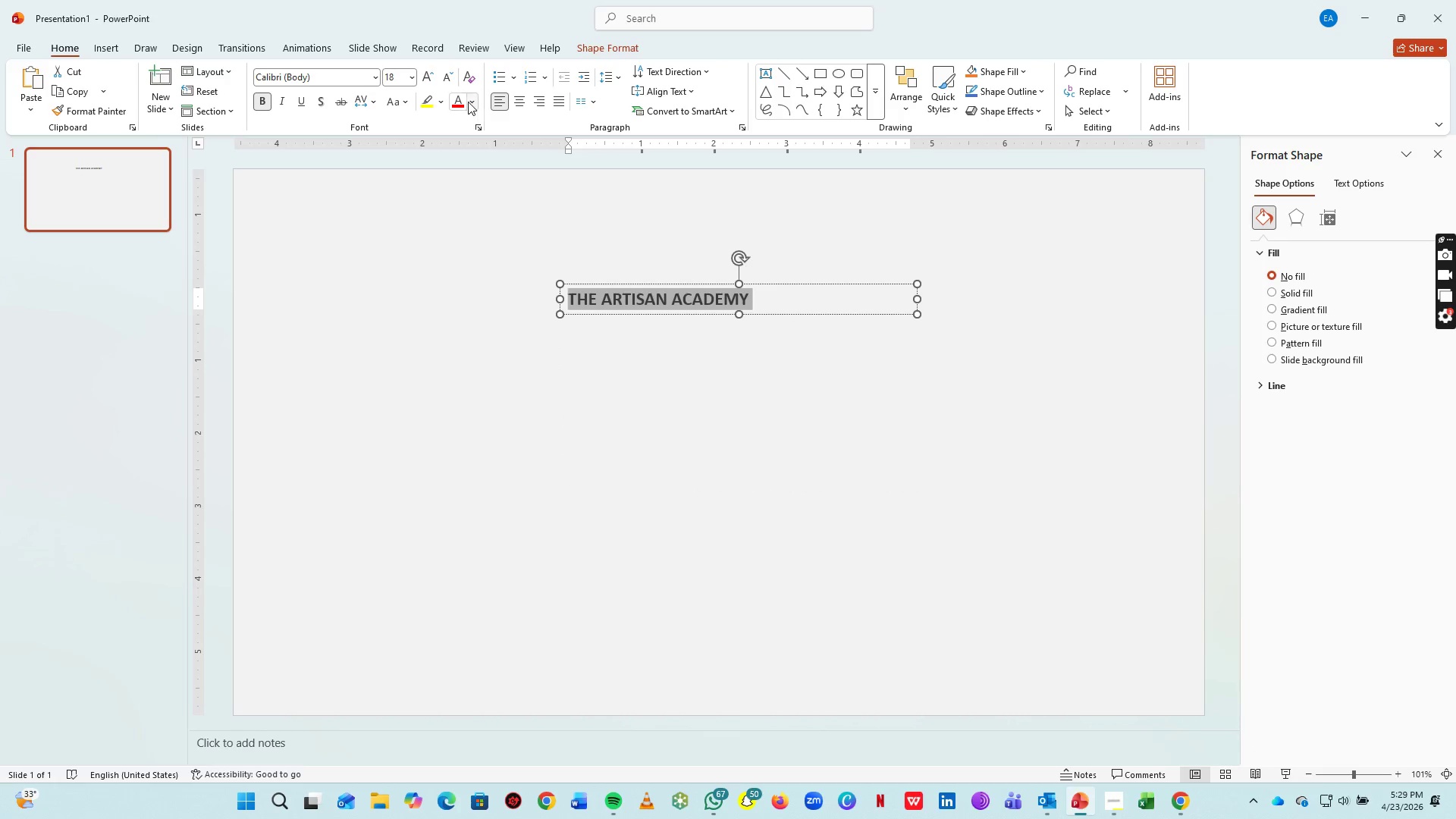 
left_click([470, 102])
 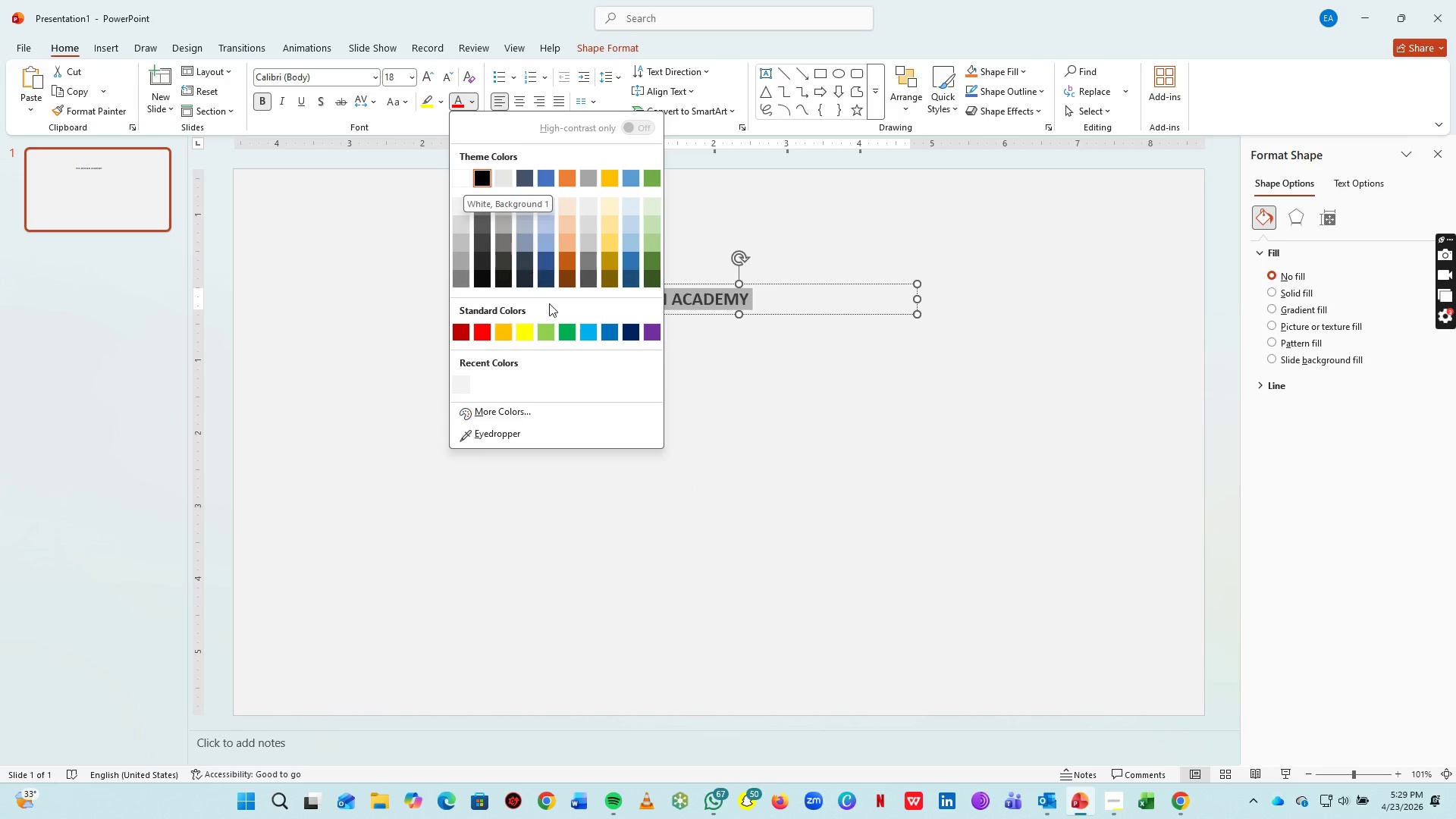 
left_click([824, 353])
 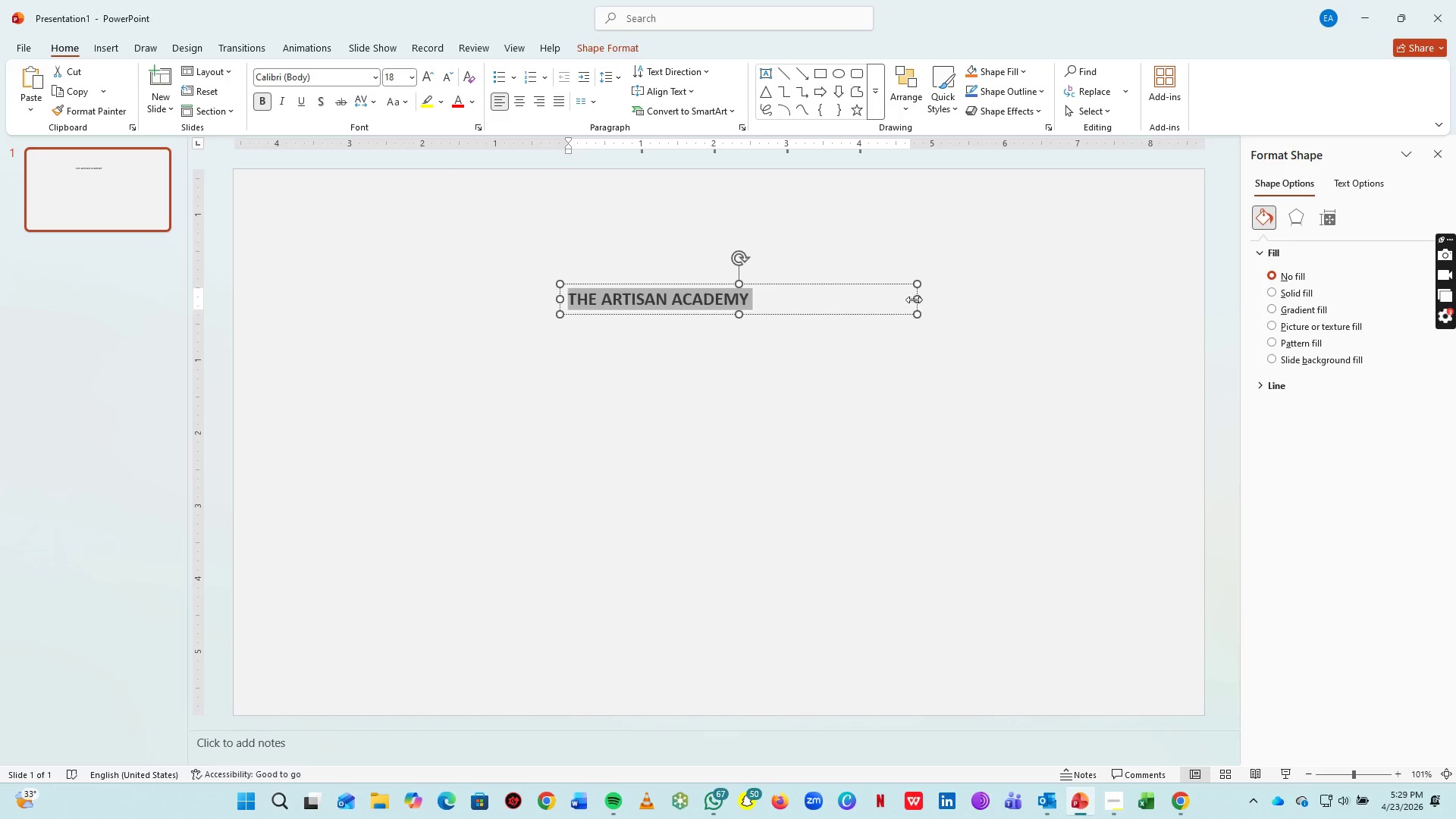 
left_click_drag(start_coordinate=[916, 299], to_coordinate=[764, 294])
 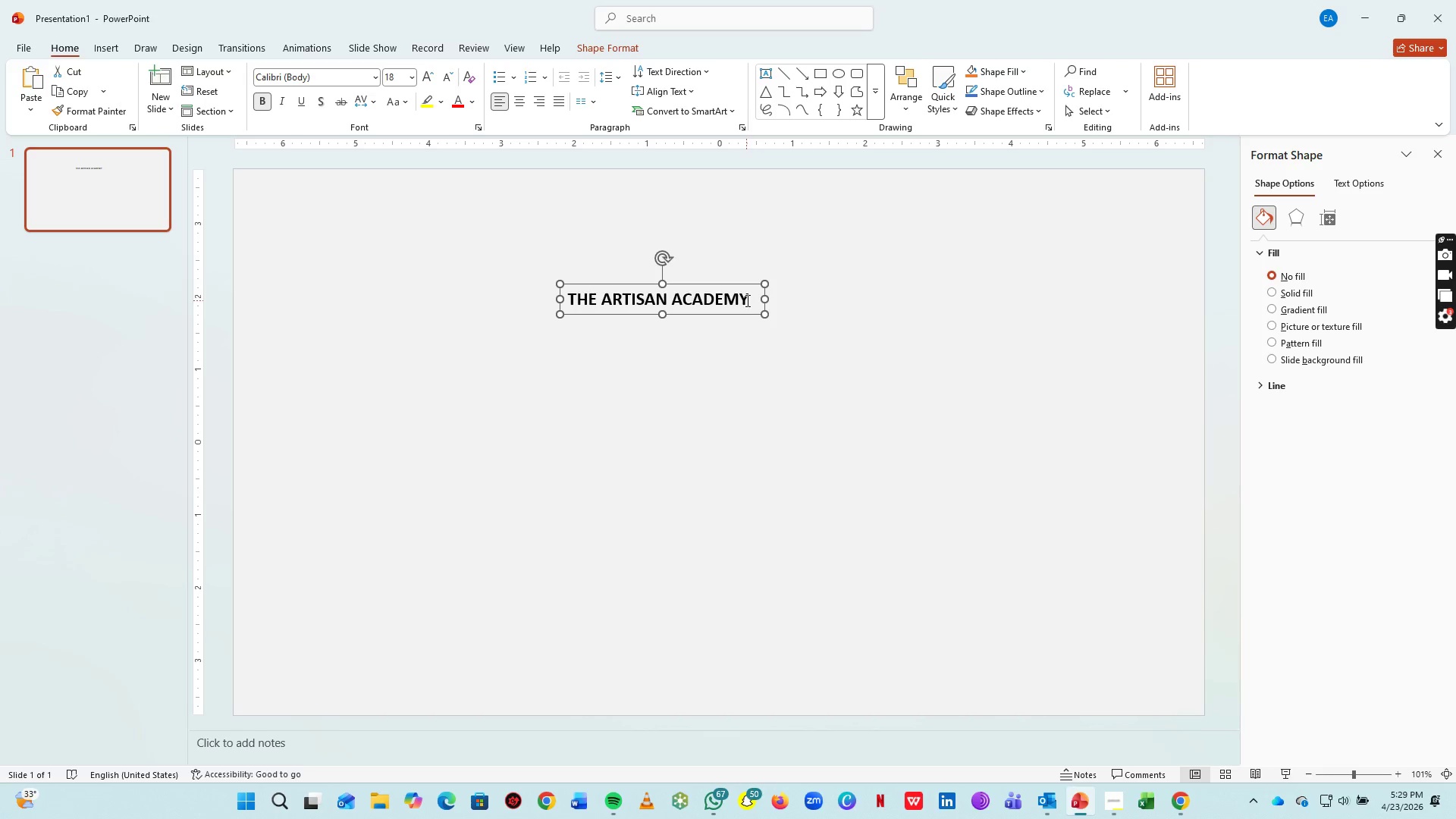 
key(Control+A)
 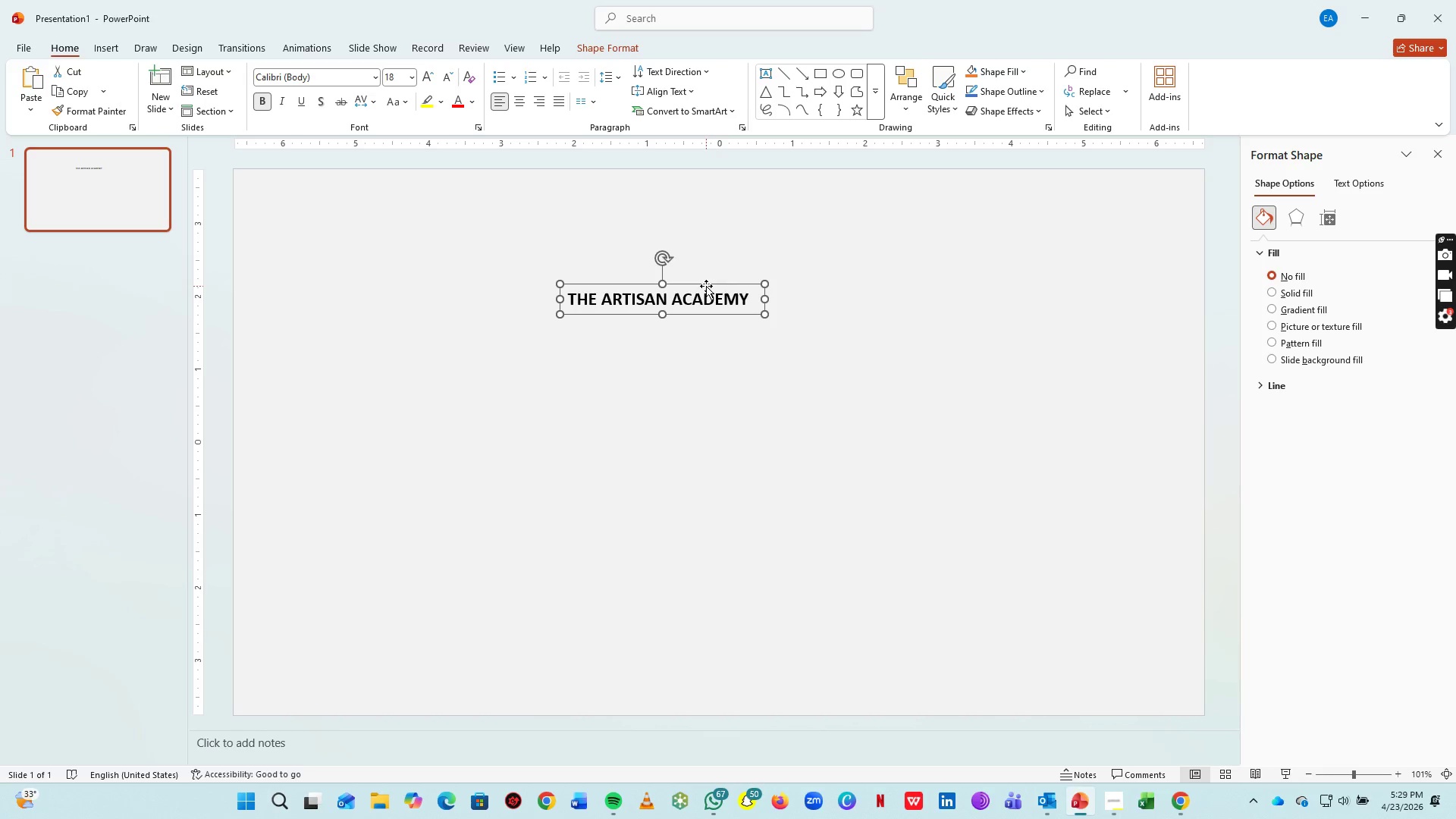 
left_click([705, 290])
 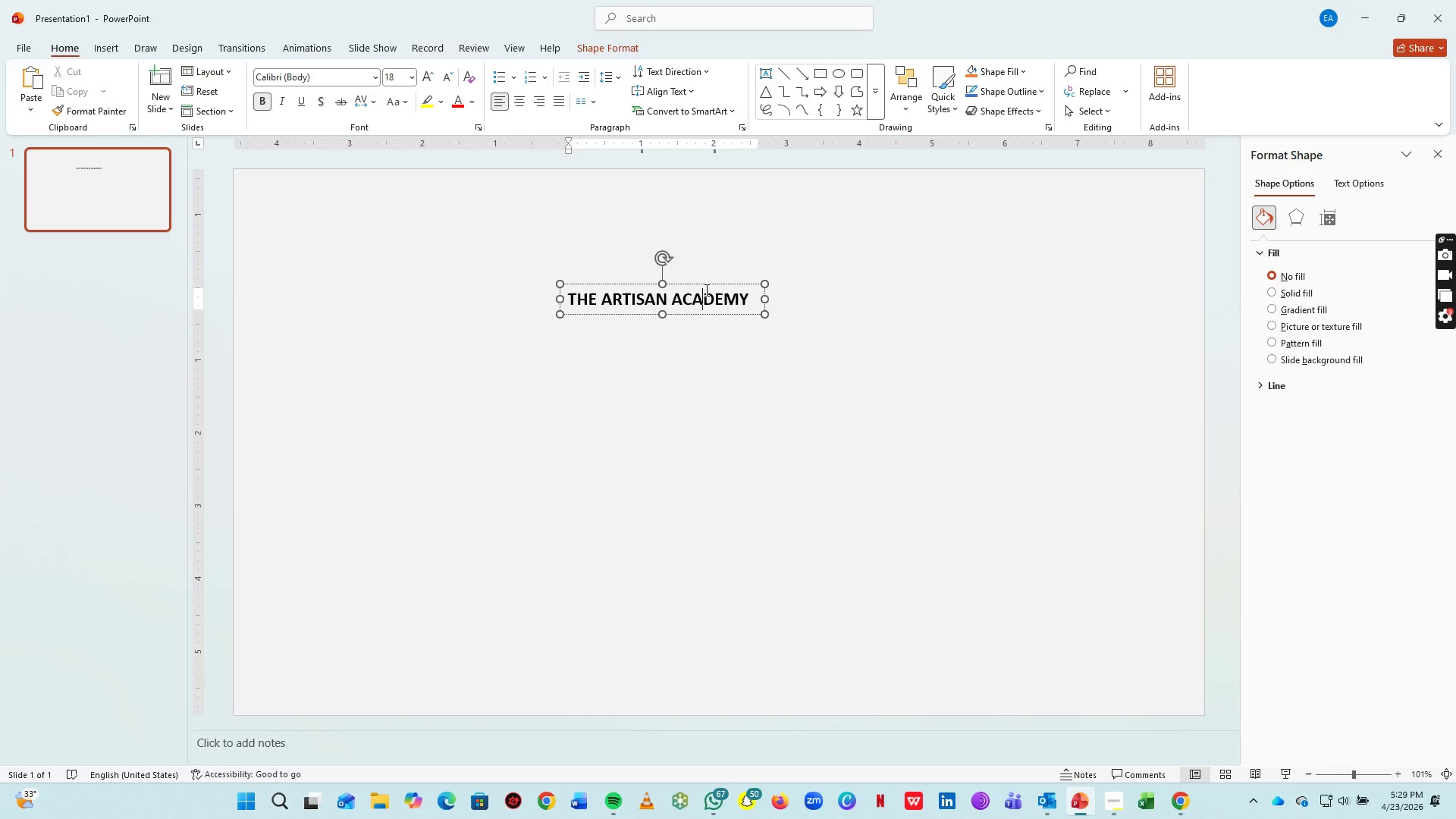 
key(Control+ControlLeft)
 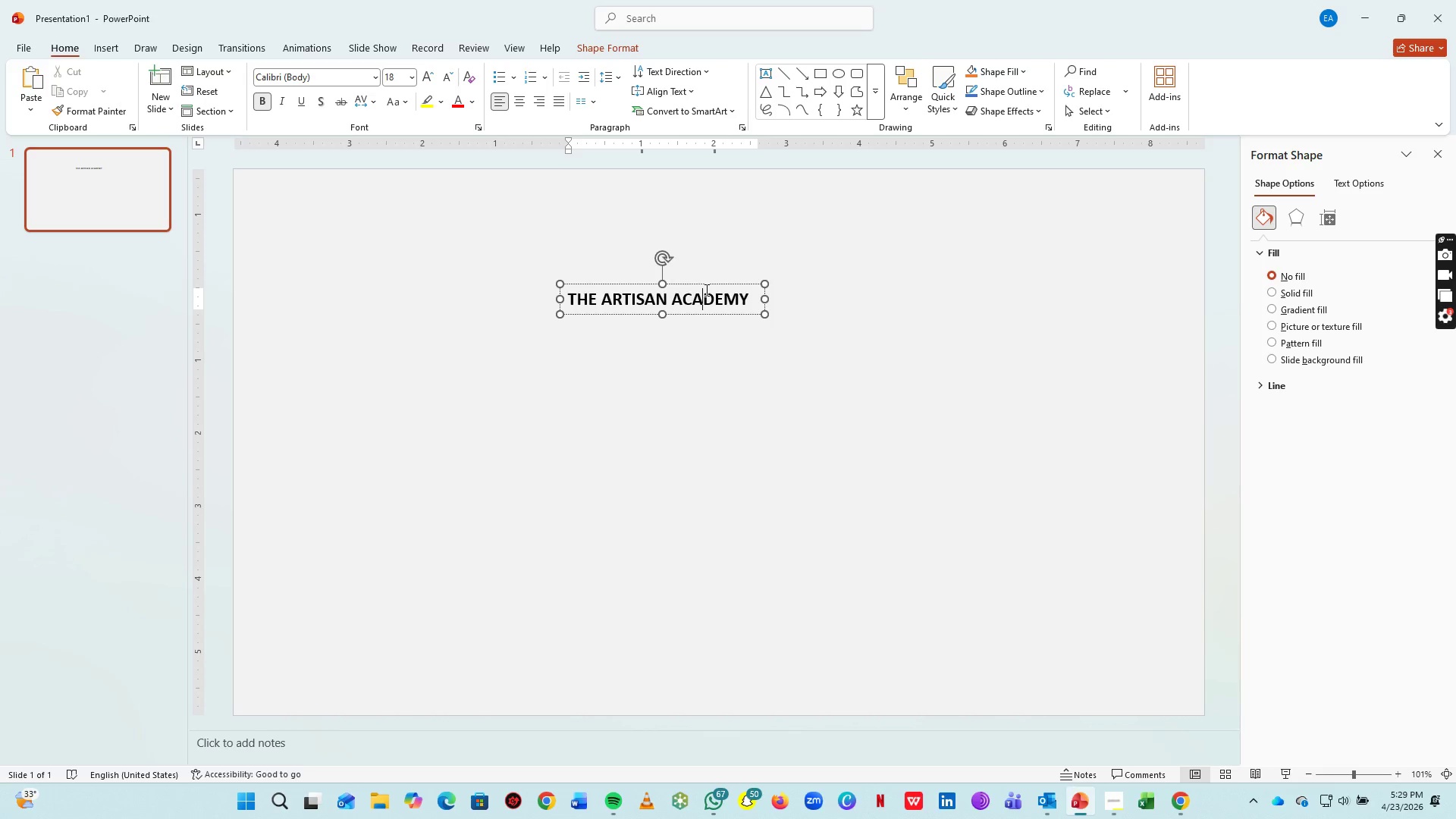 
key(Control+A)